 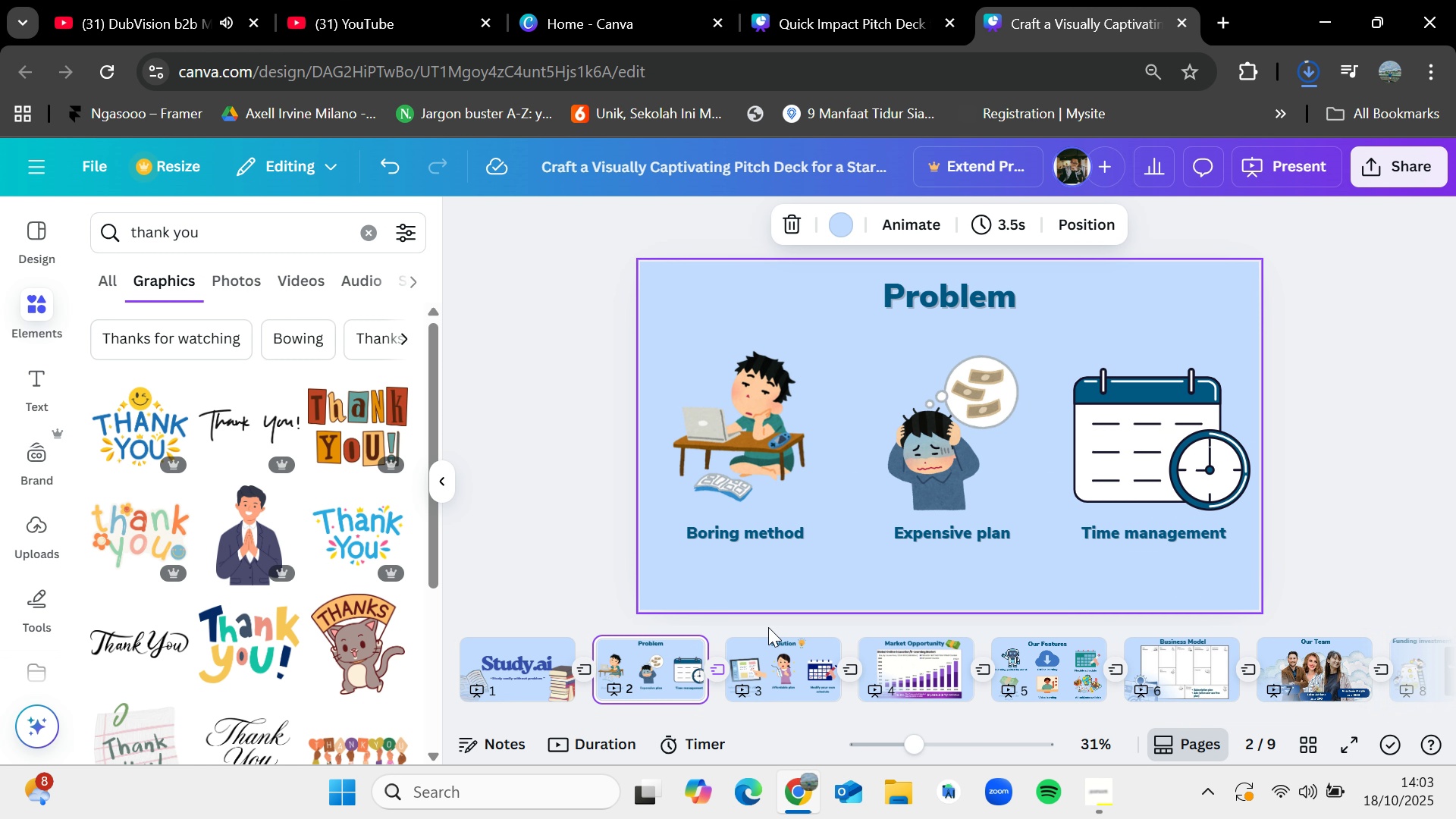 
left_click([774, 646])
 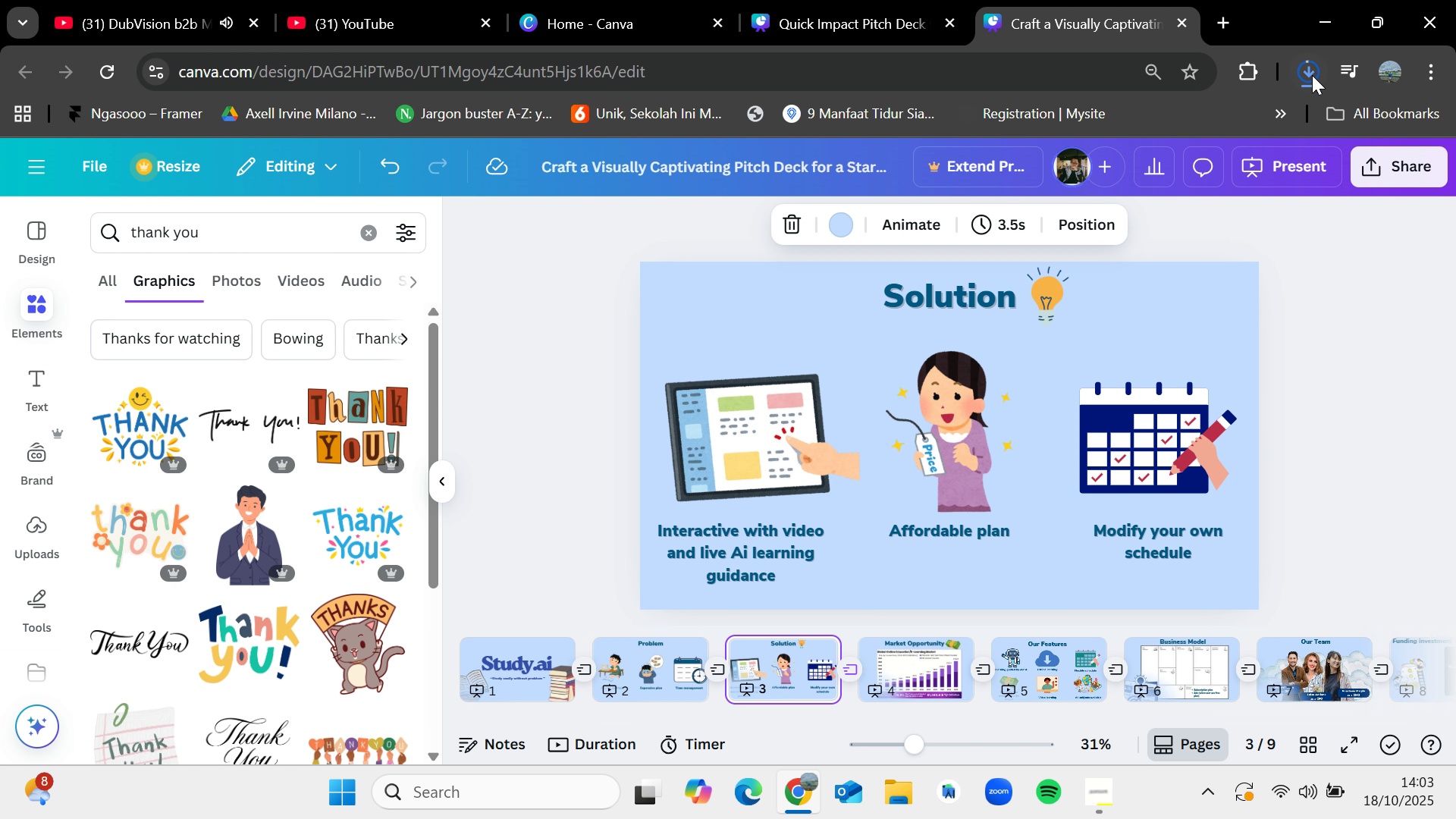 
left_click([1312, 75])
 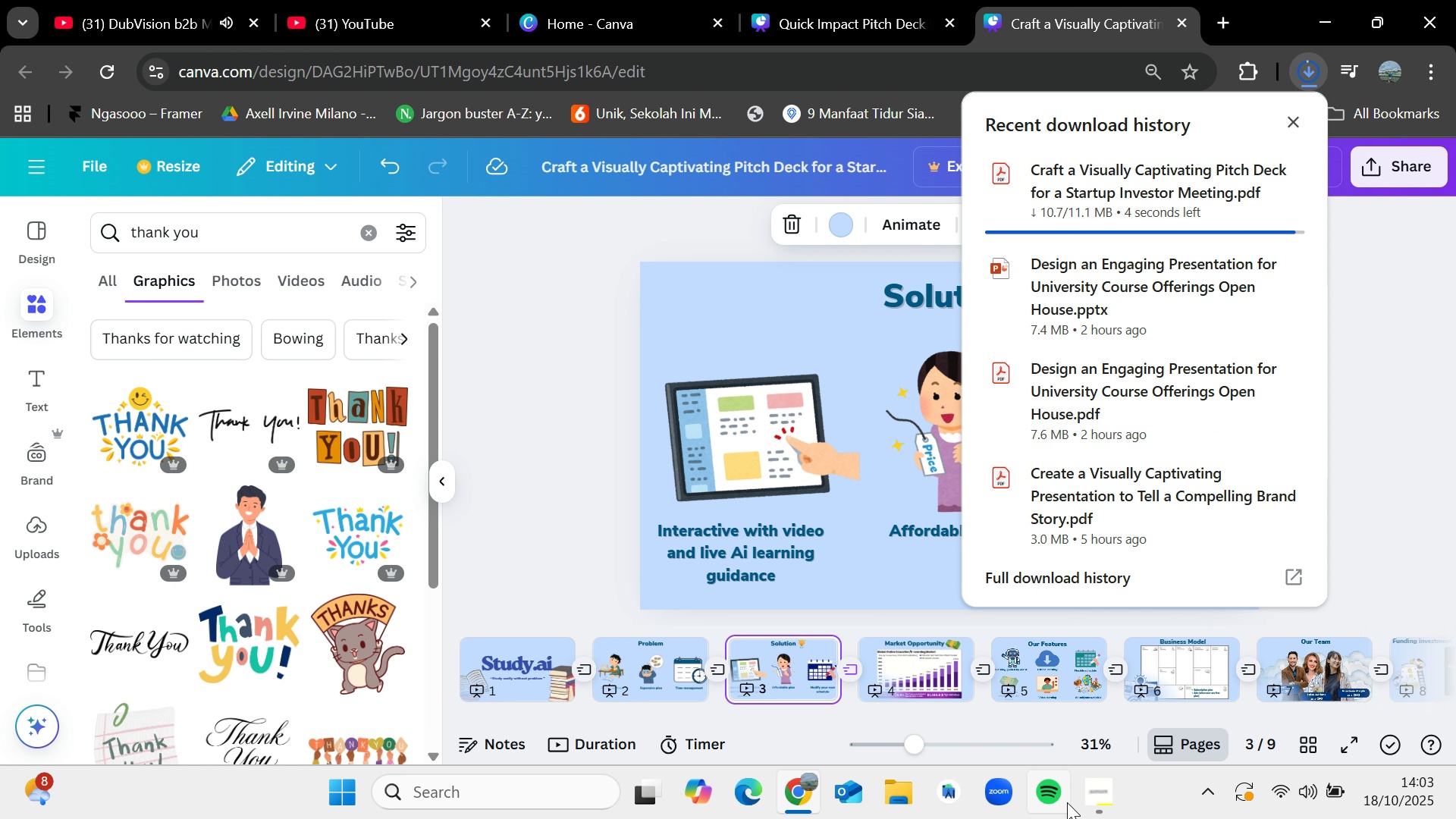 
left_click([1067, 802])
 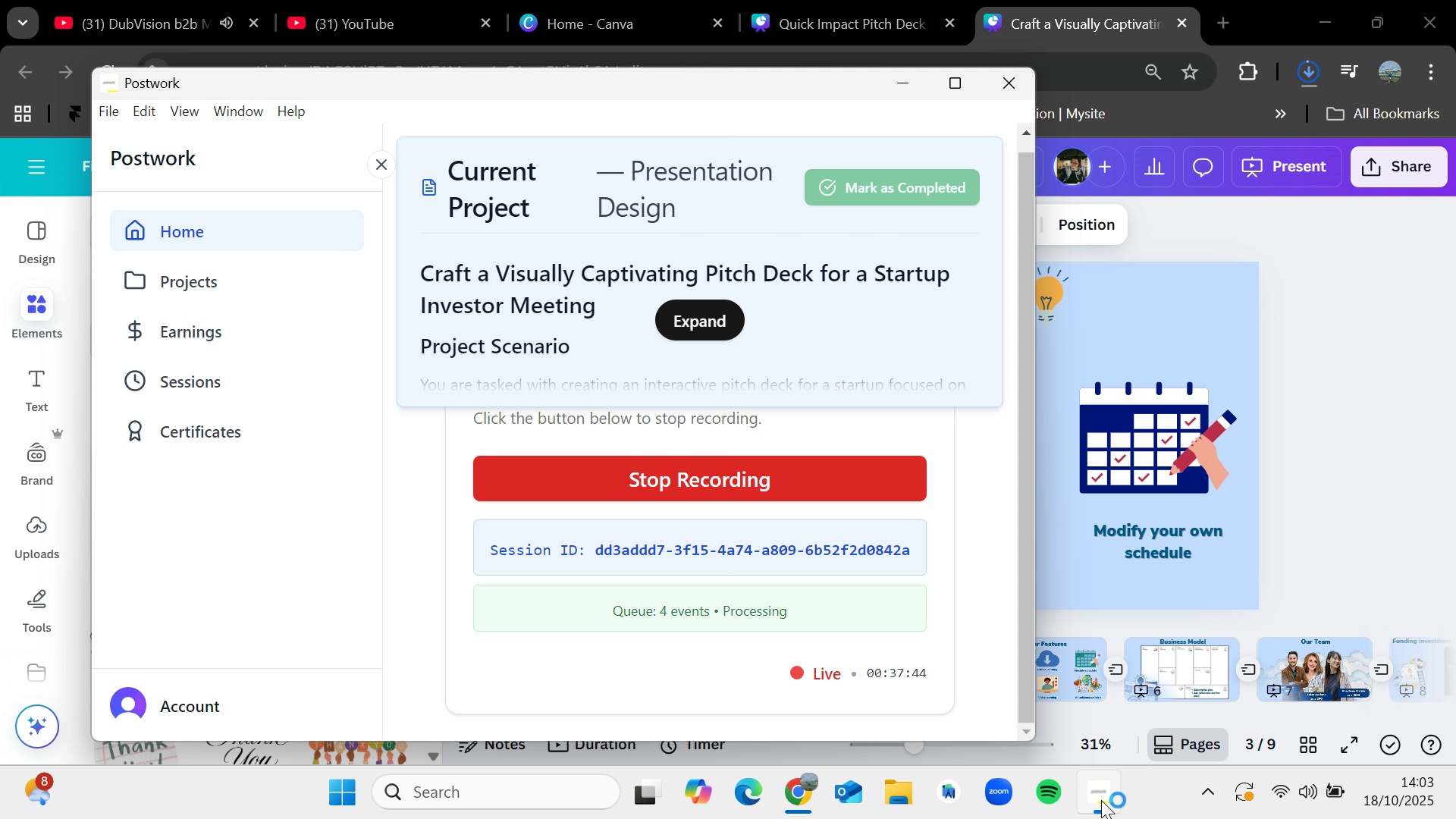 
left_click([1101, 800])